 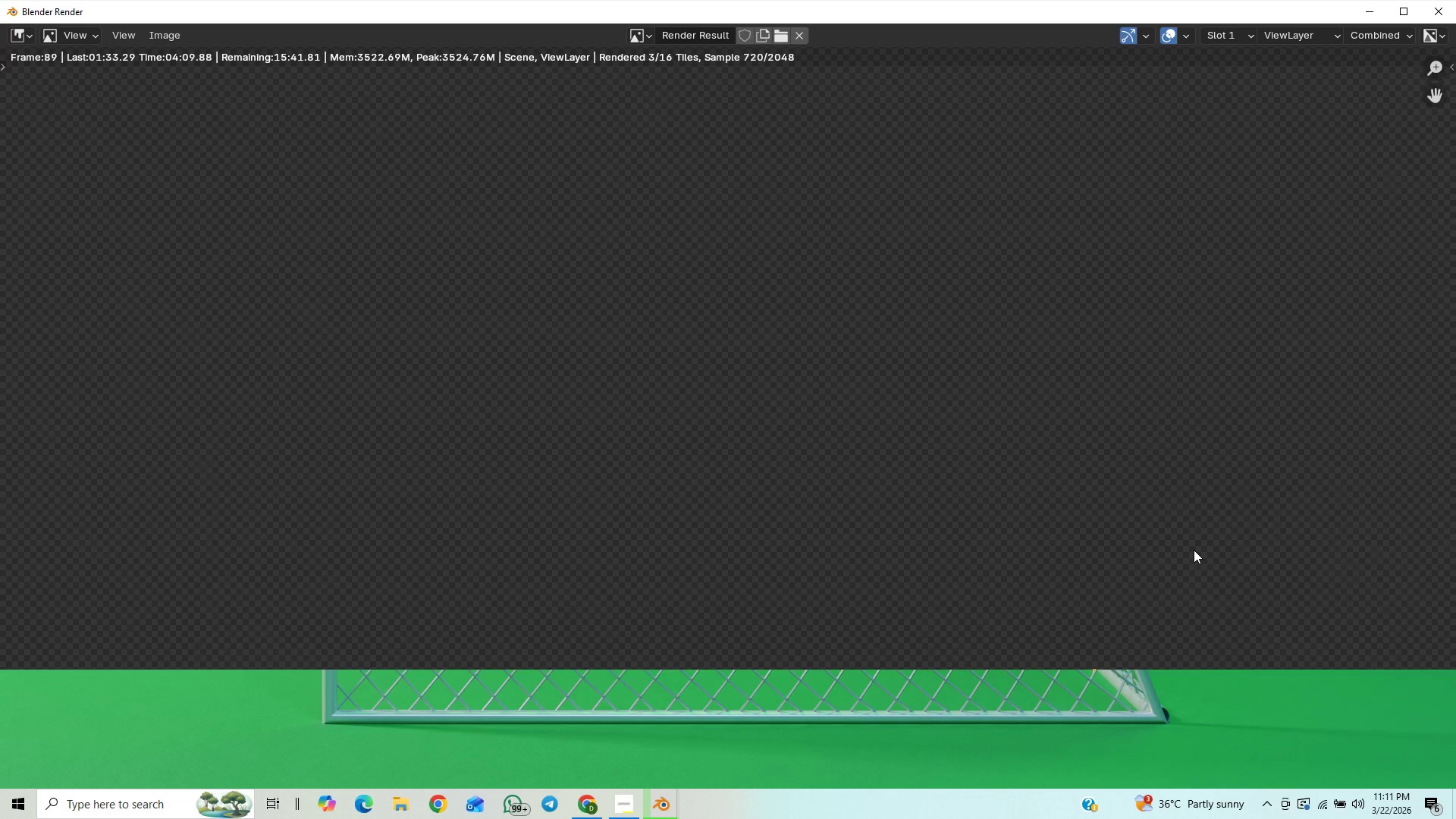 
hold_key(key=ShiftLeft, duration=0.52)
 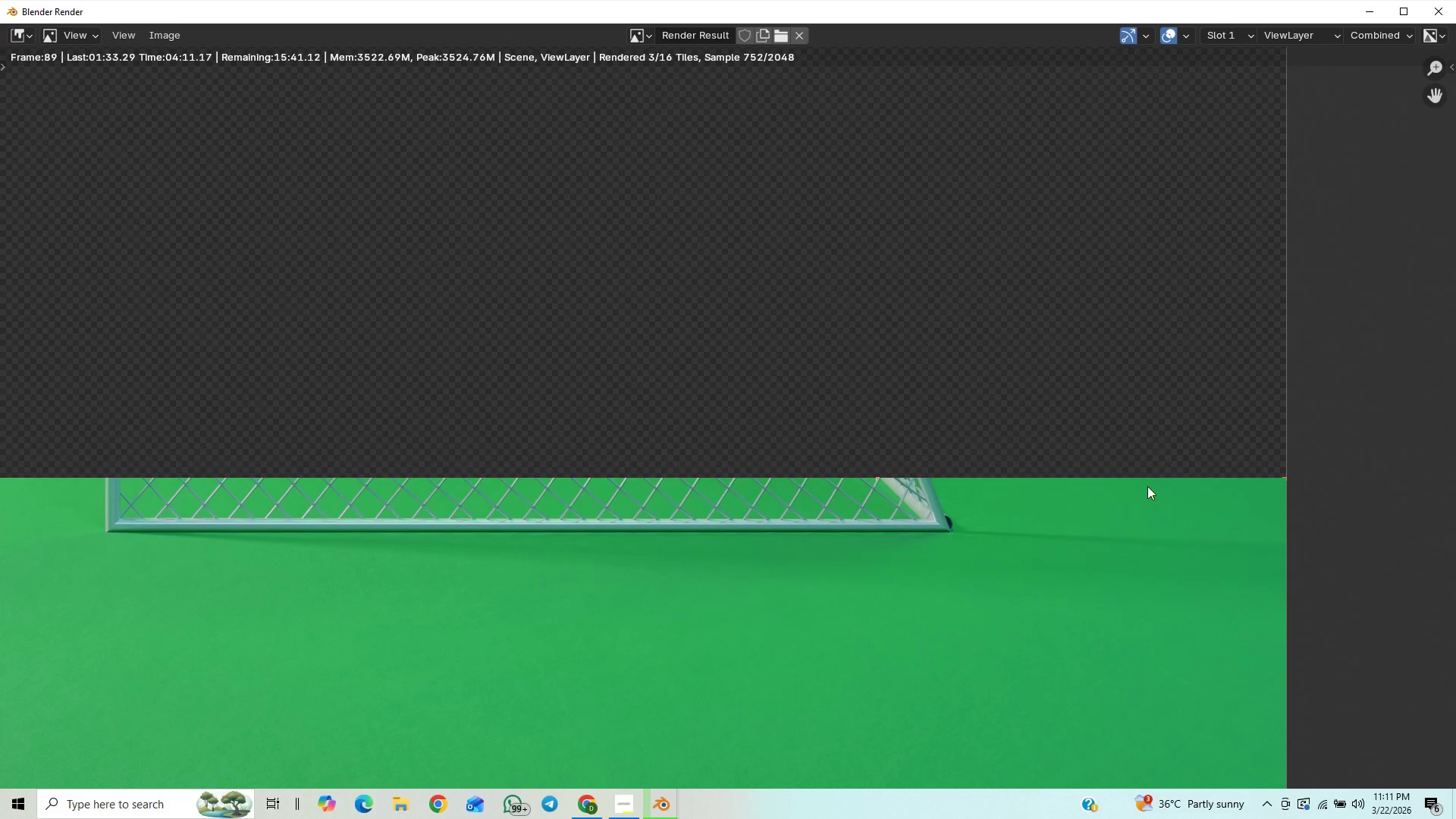 
hold_key(key=ControlLeft, duration=0.67)
 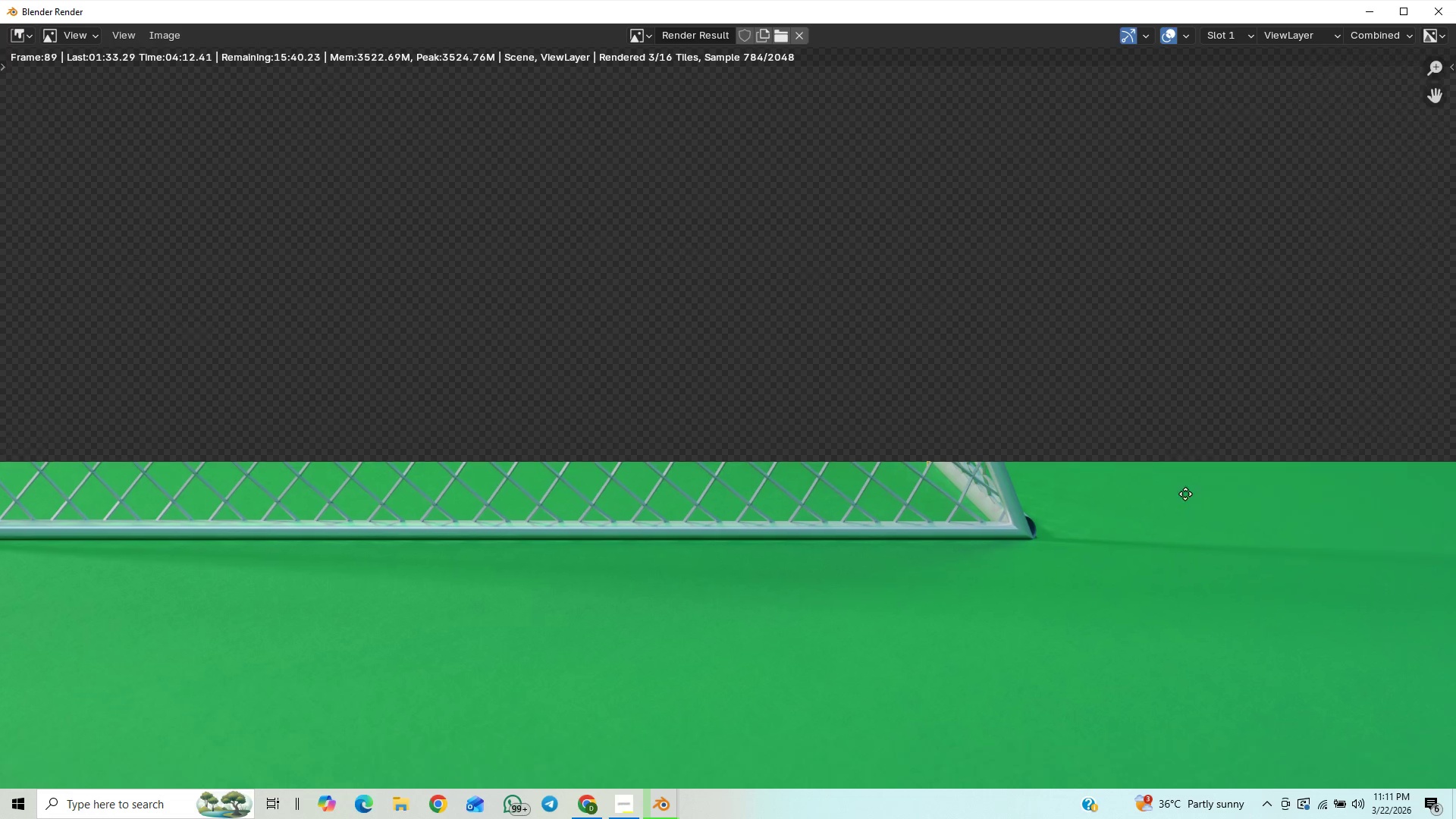 
hold_key(key=ShiftLeft, duration=0.42)
 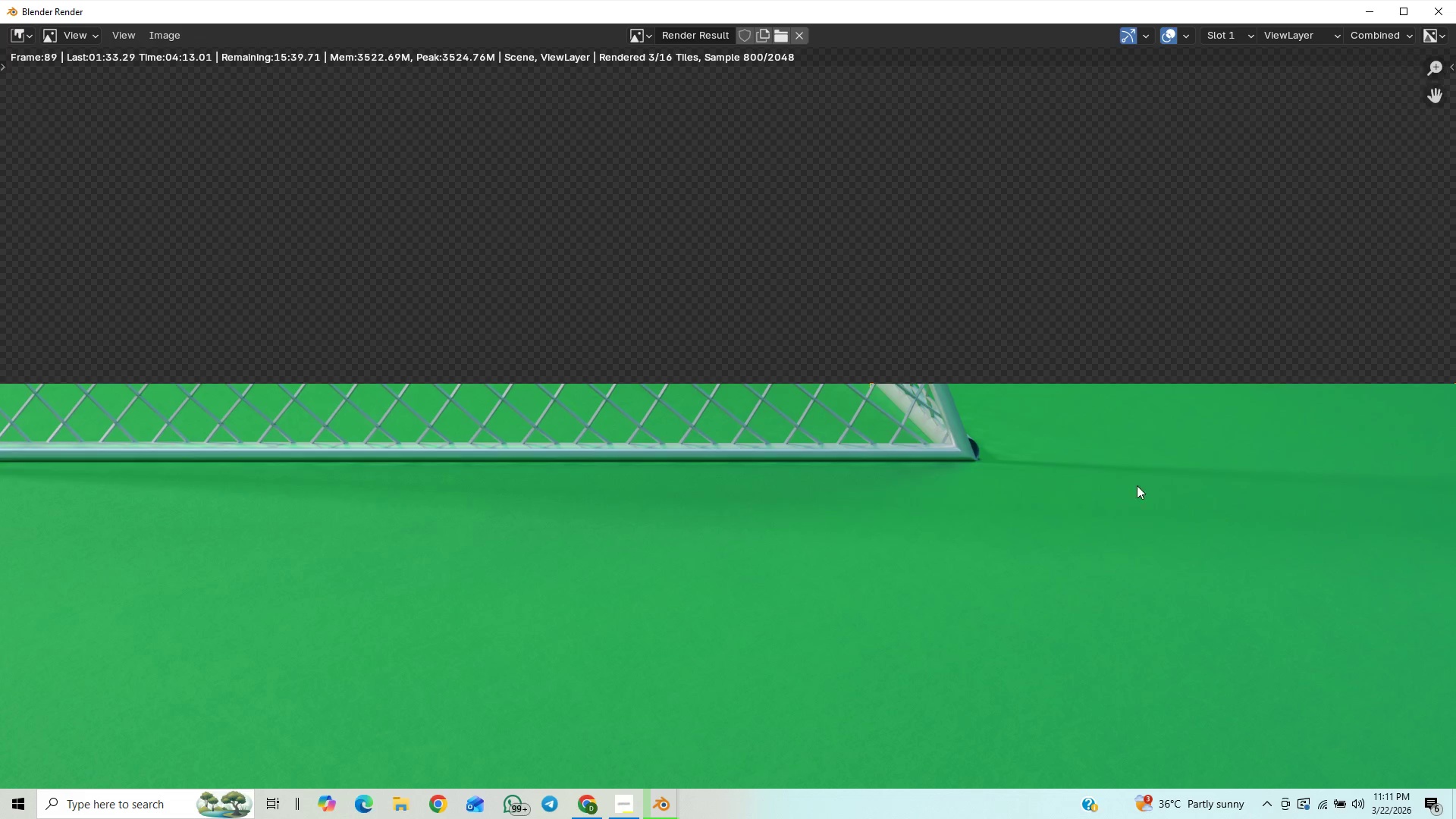 
scroll: coordinate [1188, 460], scroll_direction: up, amount: 1.0
 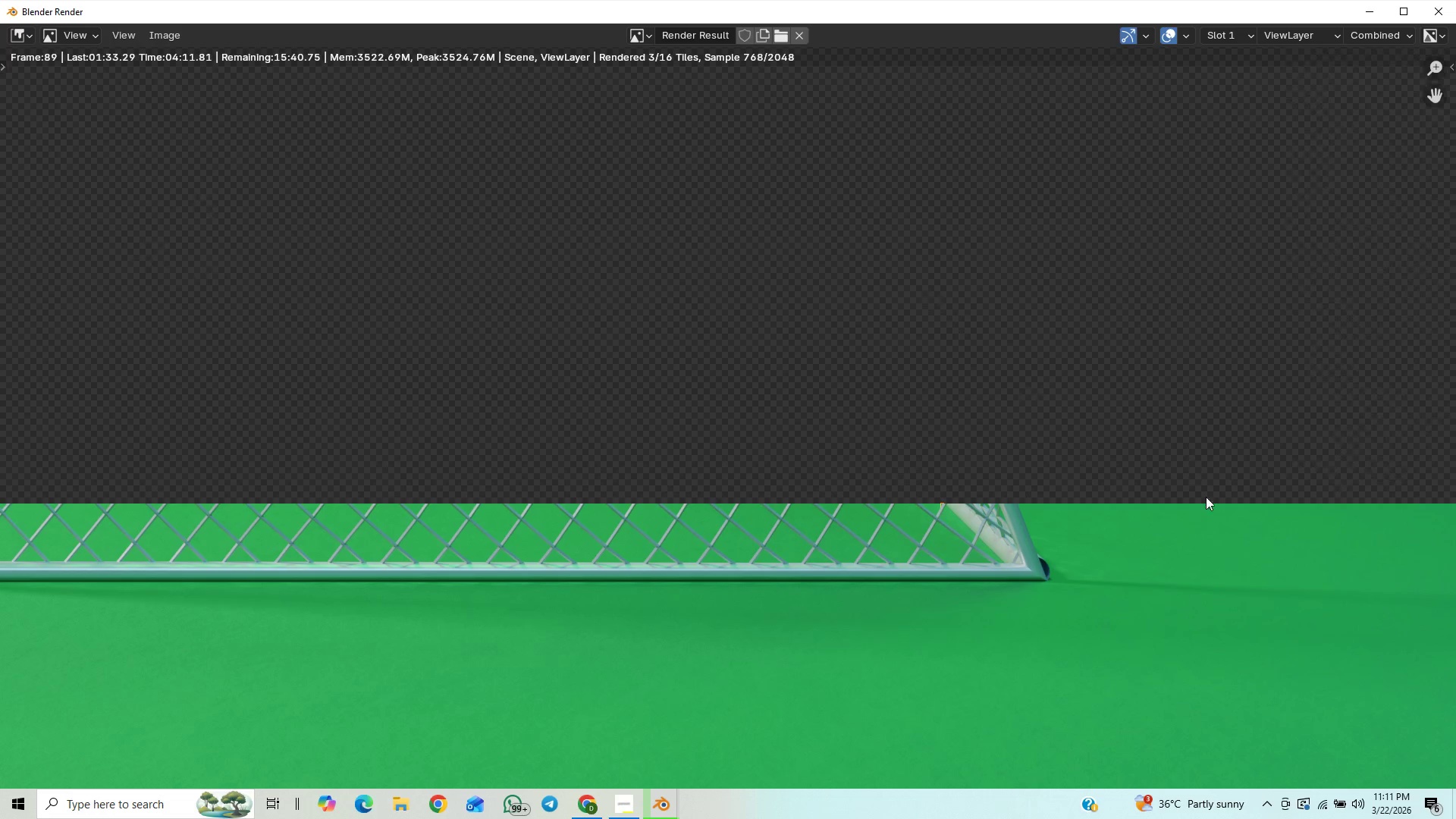 
hold_key(key=ControlLeft, duration=0.67)
 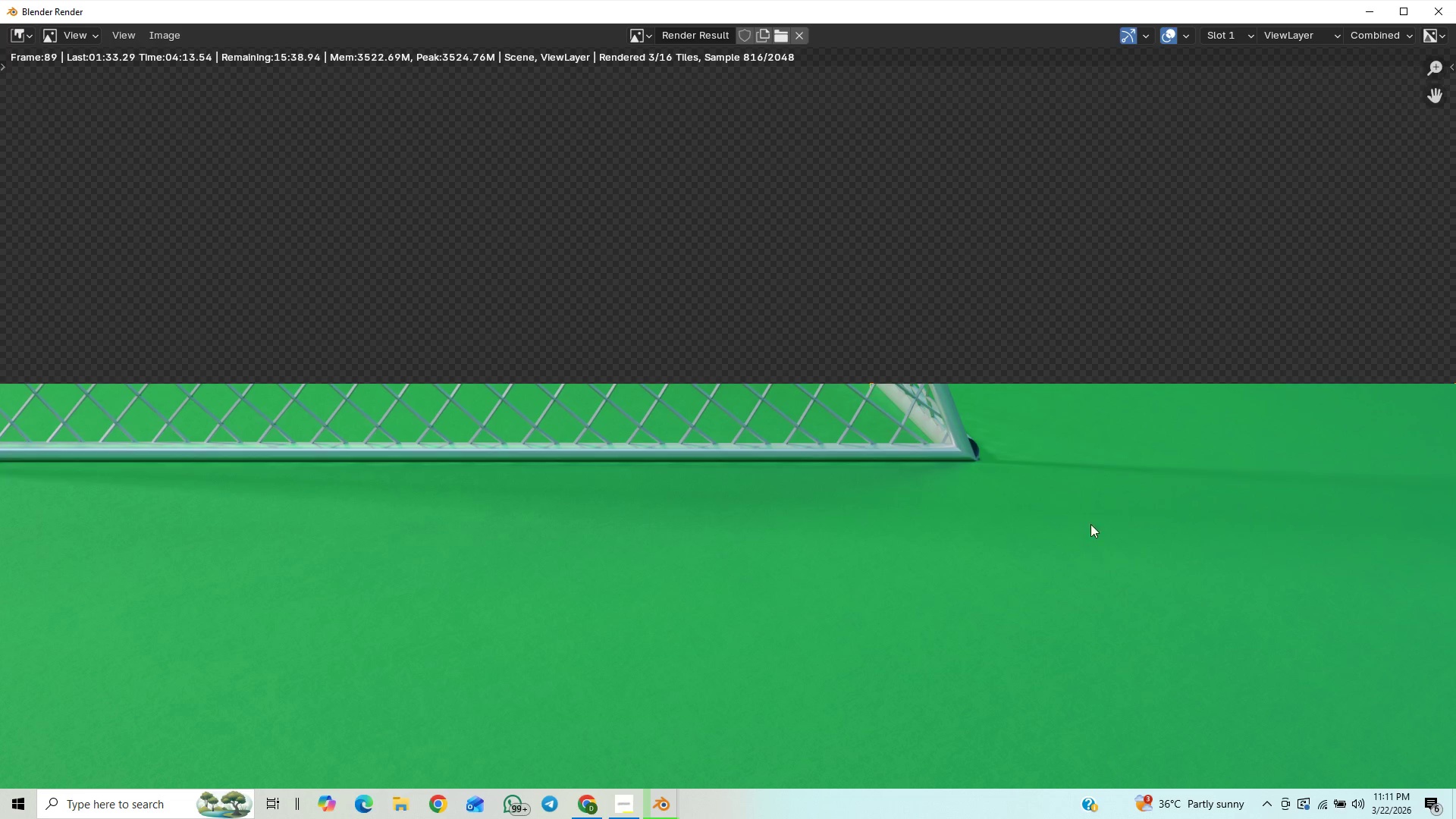 
hold_key(key=ControlLeft, duration=0.98)
scroll: coordinate [1134, 431], scroll_direction: up, amount: 1.0
 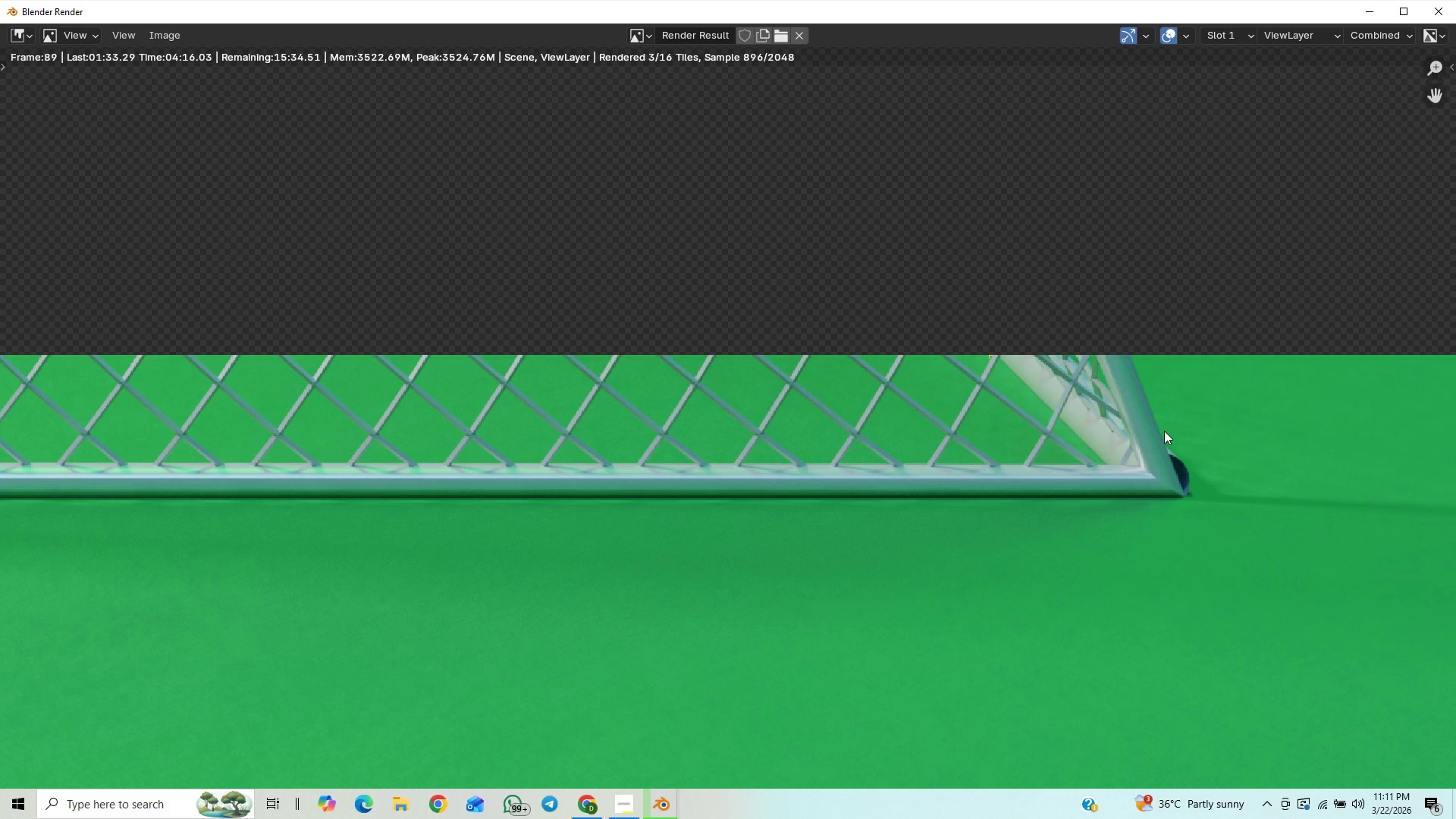 
hold_key(key=ControlLeft, duration=1.51)
 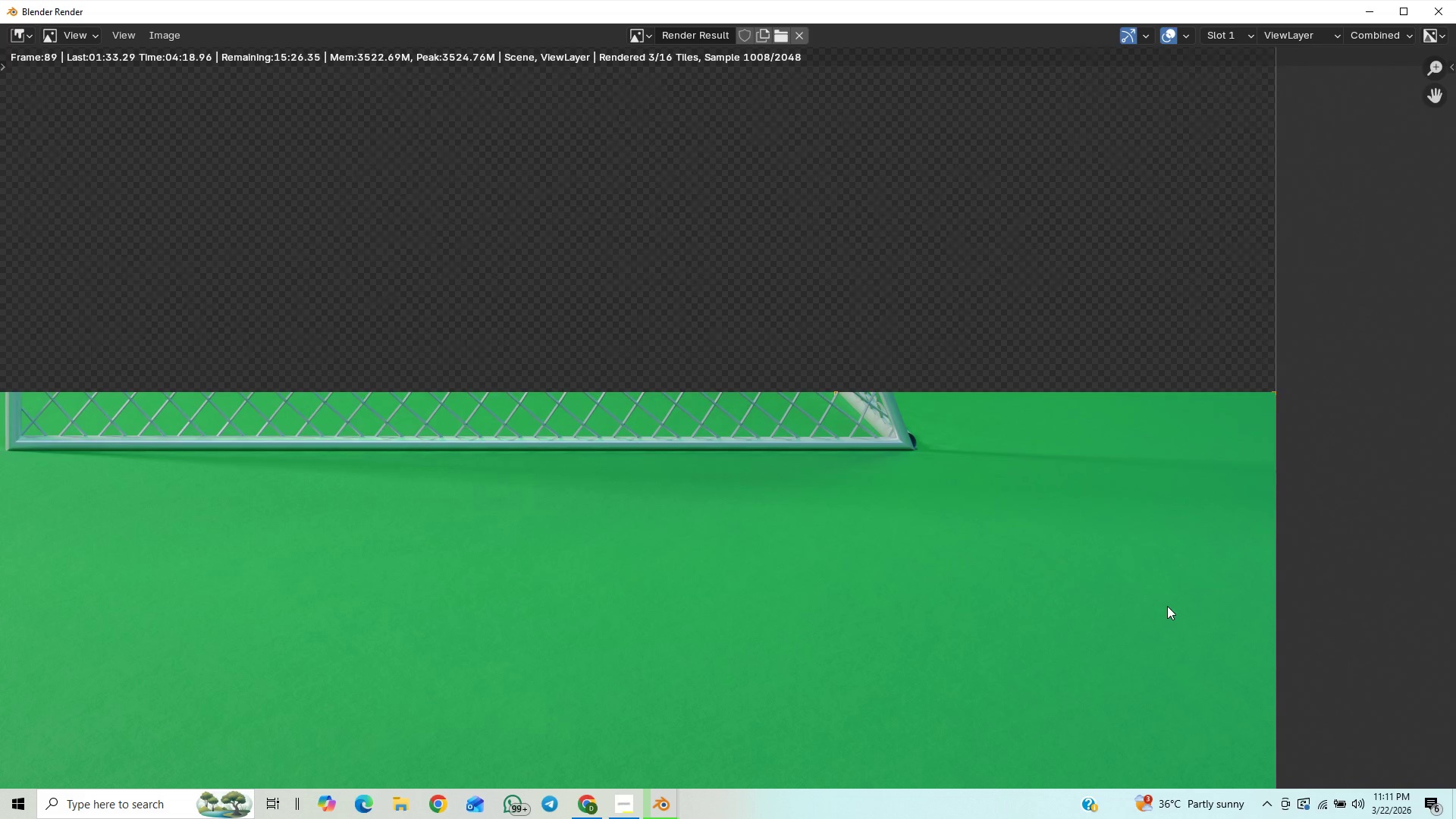 
hold_key(key=ControlLeft, duration=0.45)
 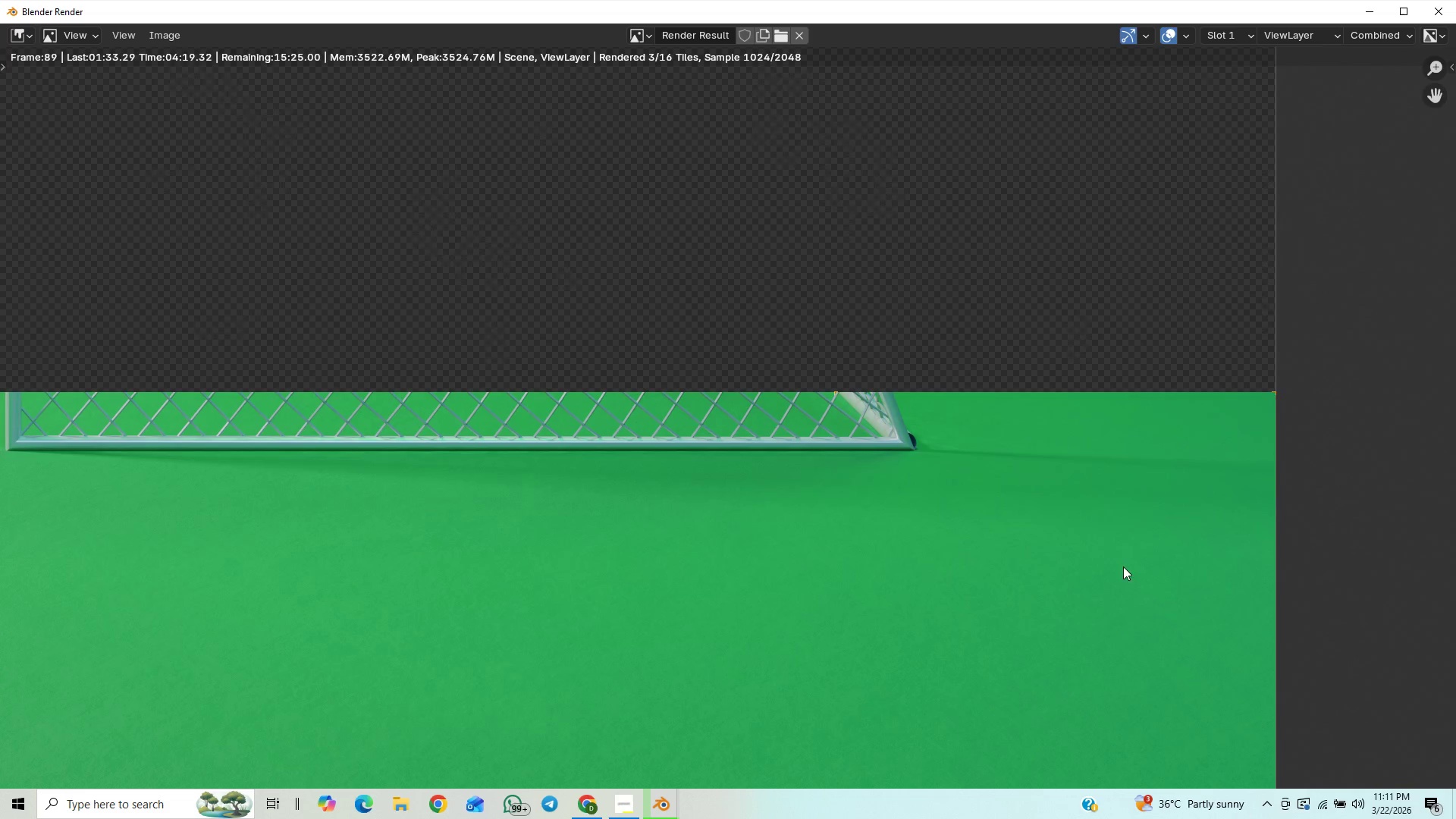 
hold_key(key=ShiftLeft, duration=1.51)
 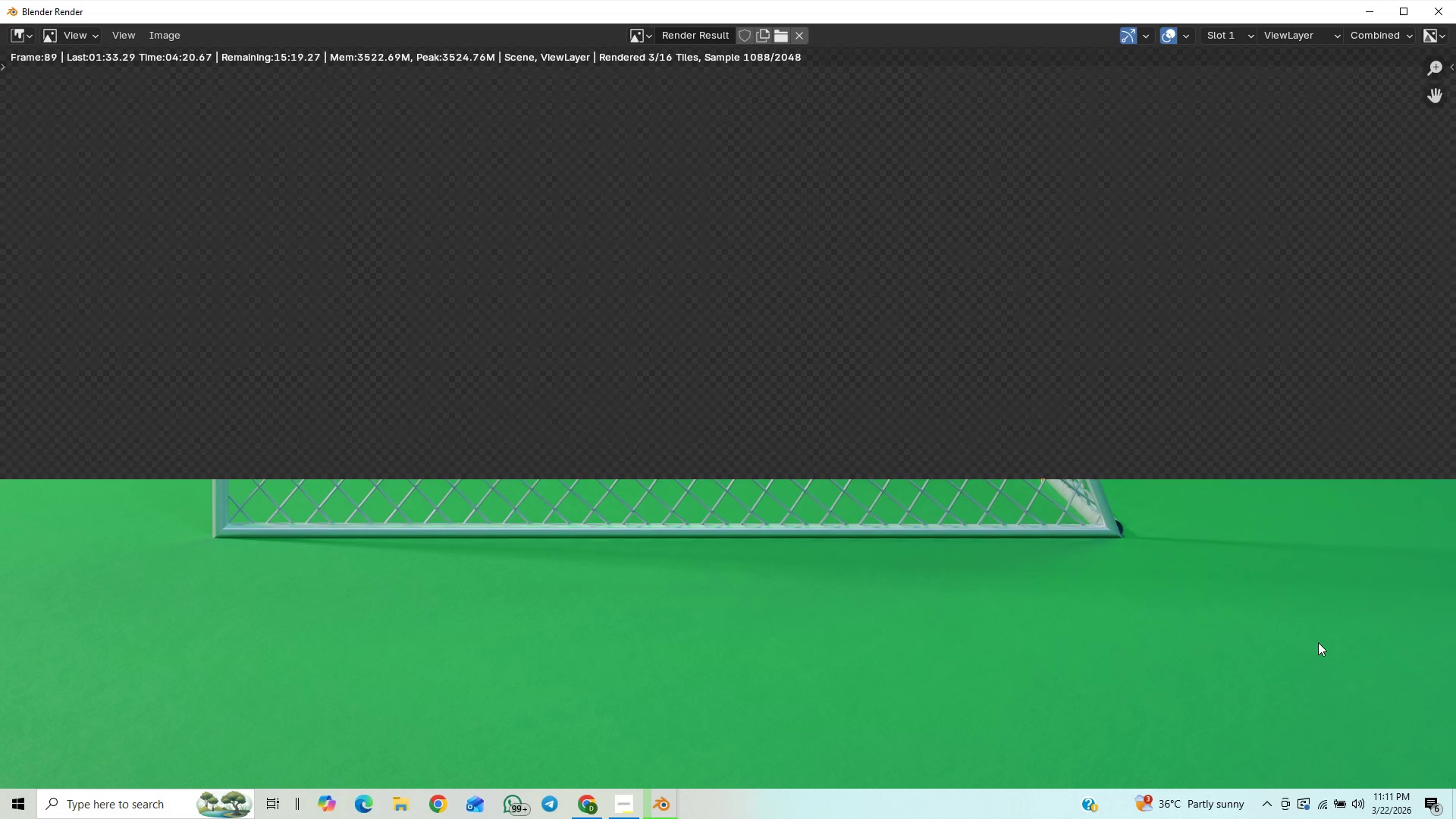 
key(Shift+ShiftLeft)
 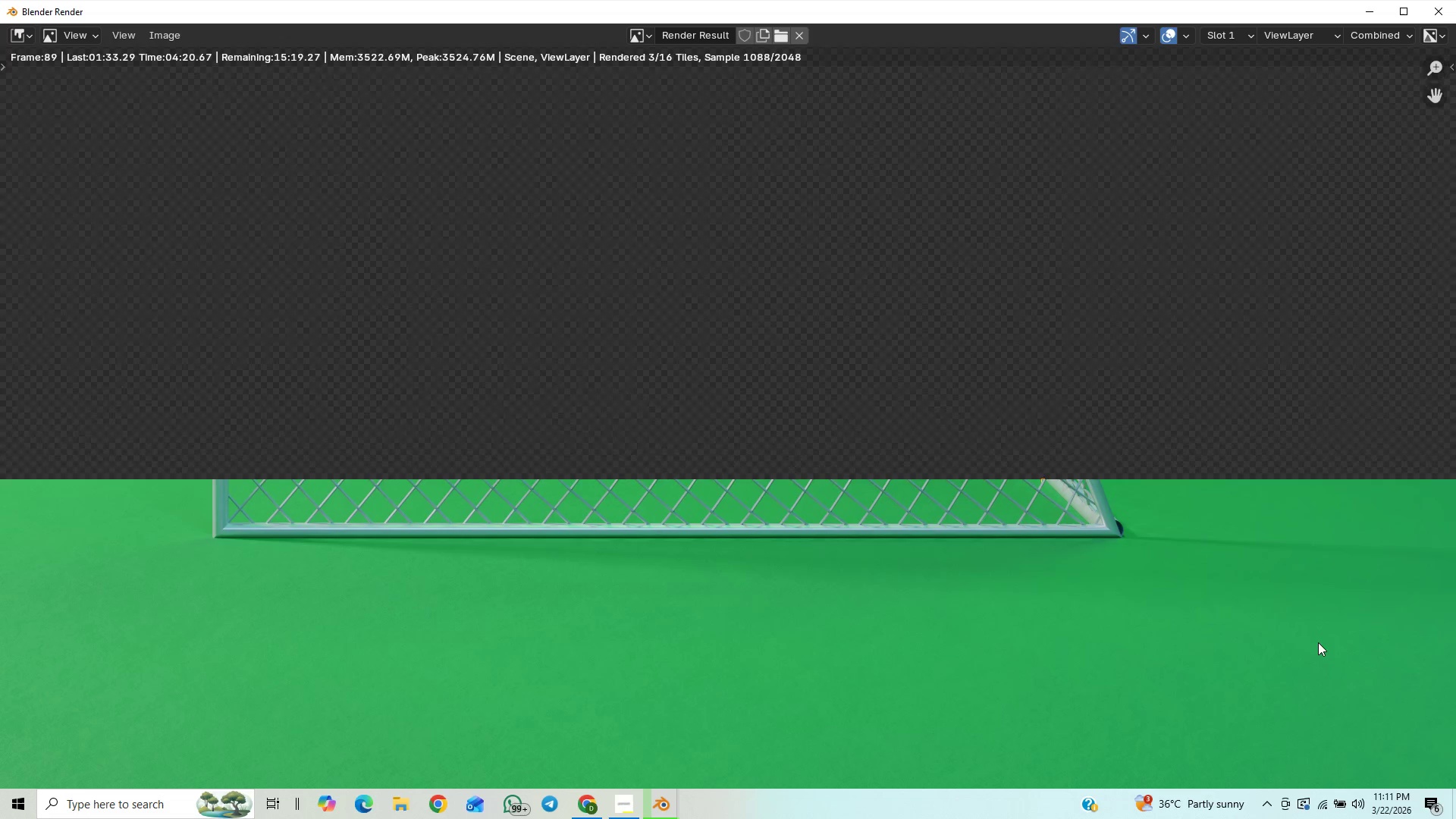 
key(Shift+ShiftLeft)
 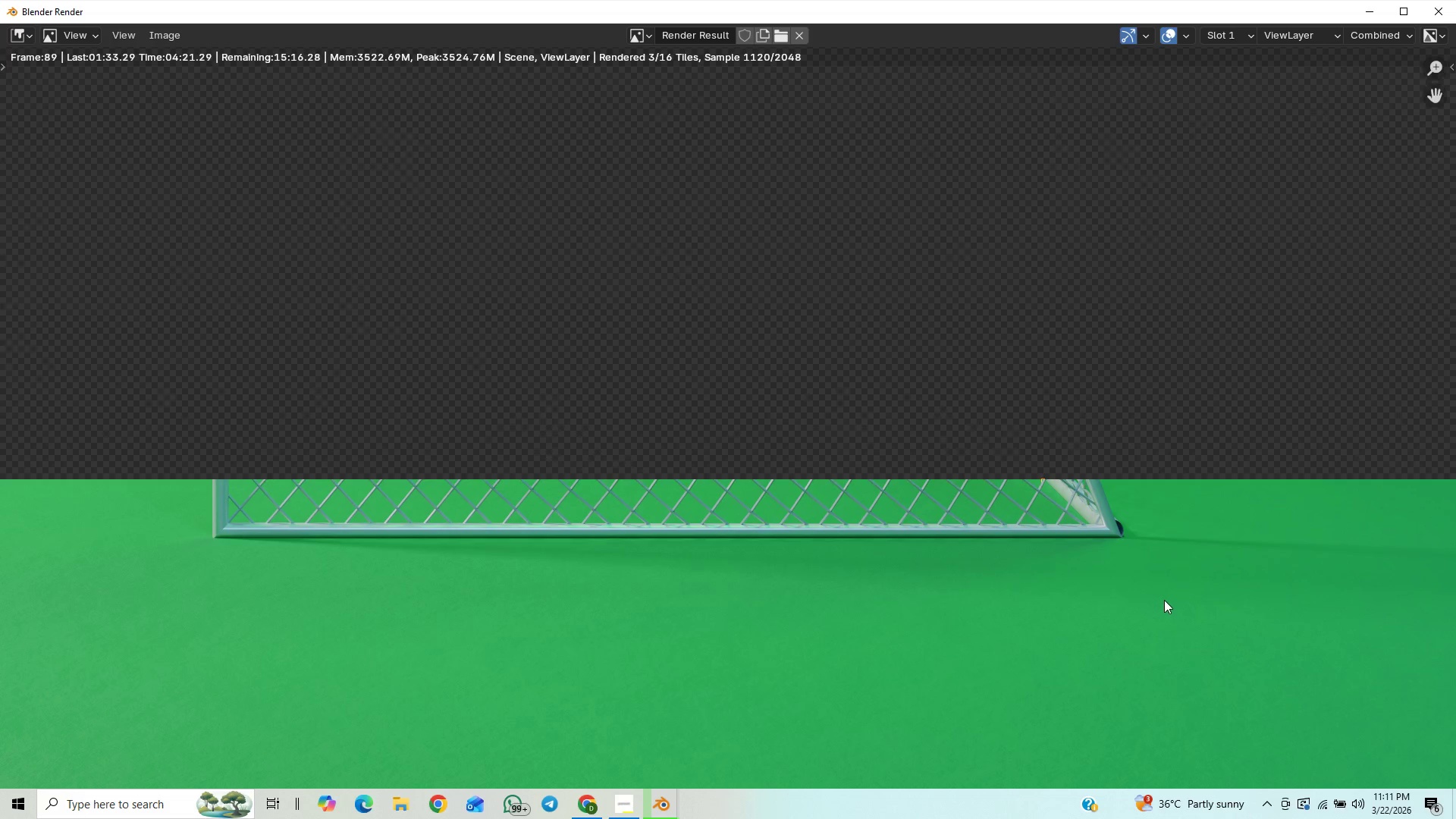 
scroll: coordinate [1164, 599], scroll_direction: down, amount: 1.0
 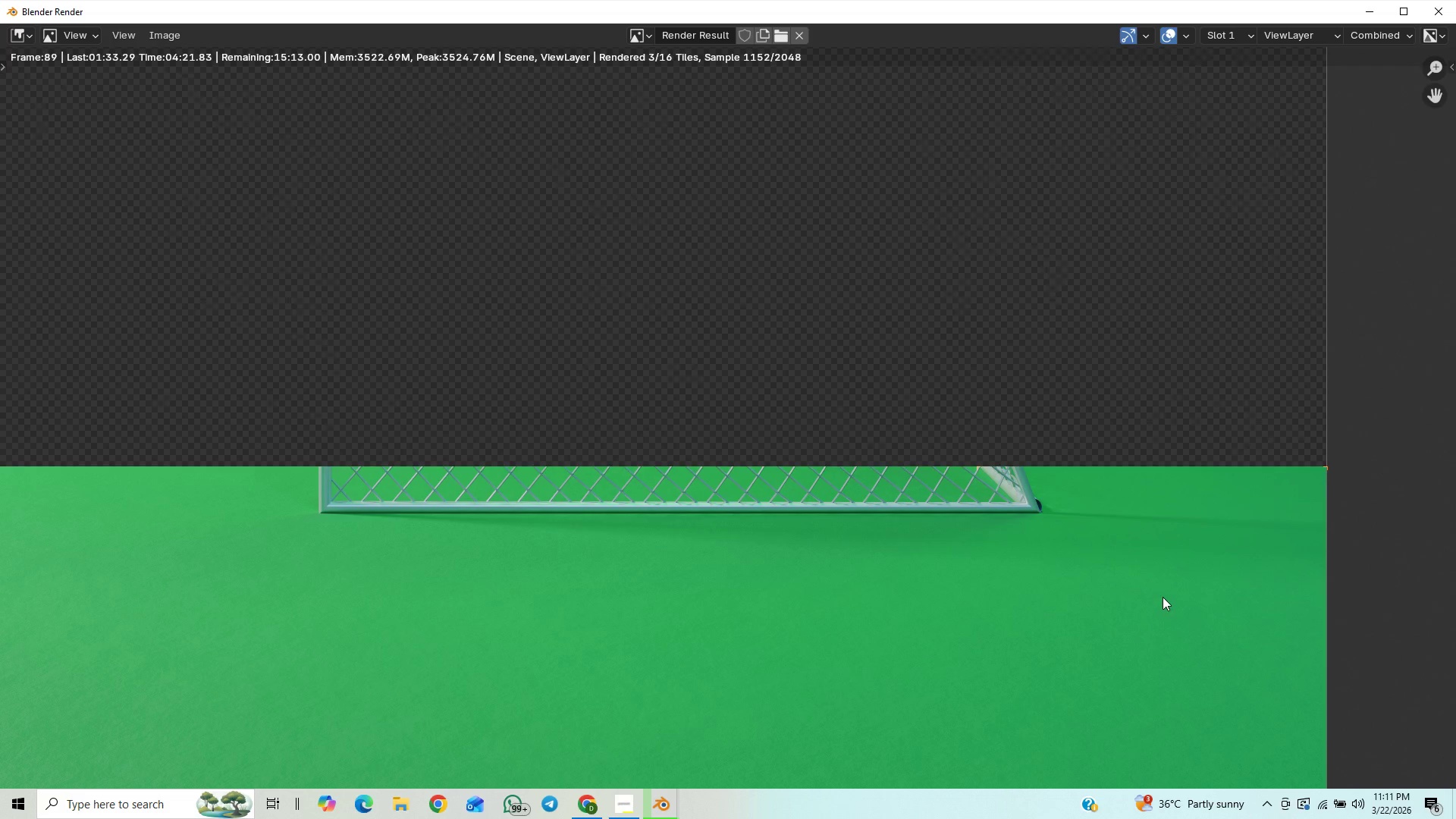 
hold_key(key=ShiftLeft, duration=0.88)
 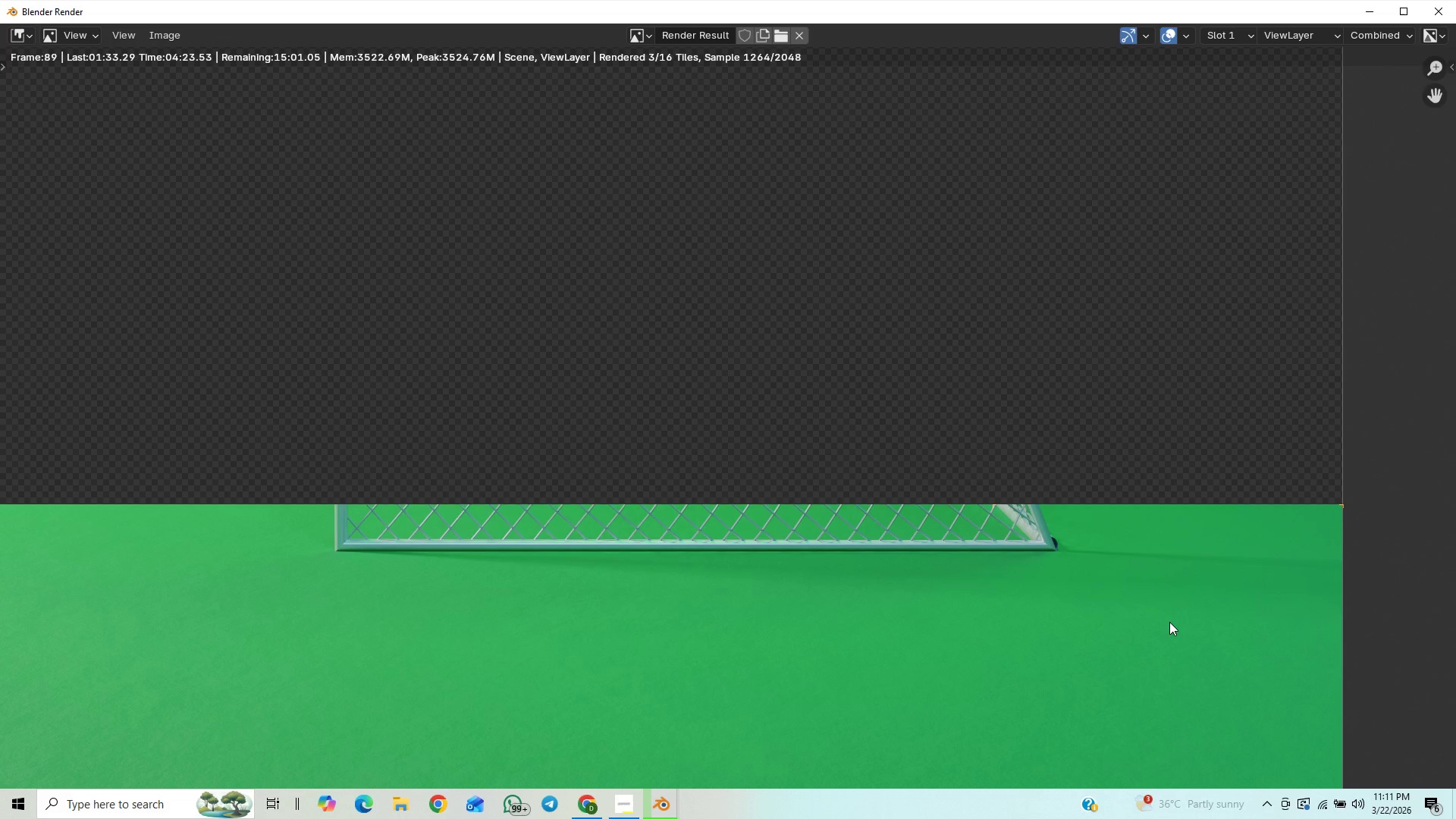 
hold_key(key=ControlLeft, duration=0.69)
 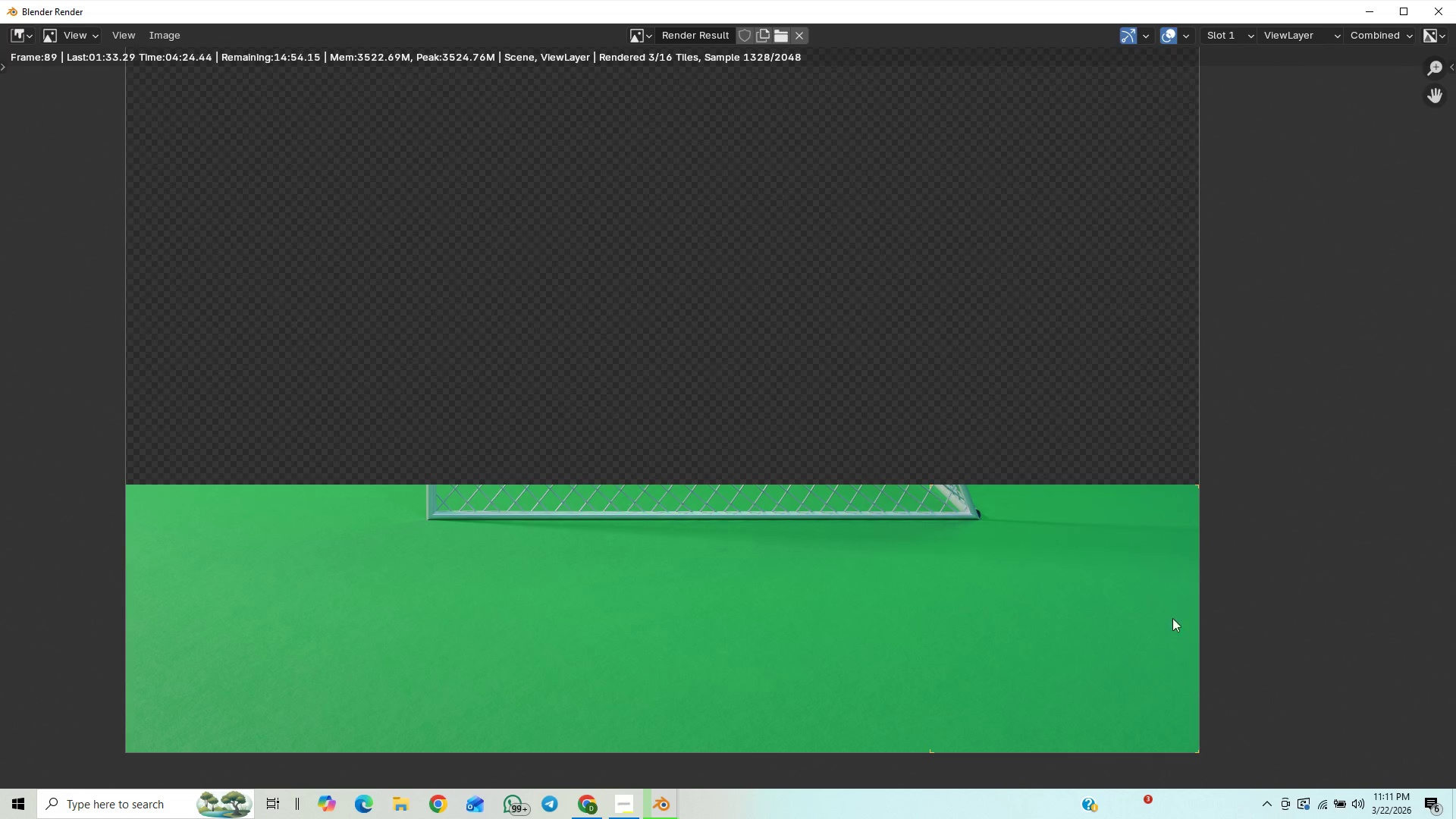 
hold_key(key=ShiftLeft, duration=0.94)
 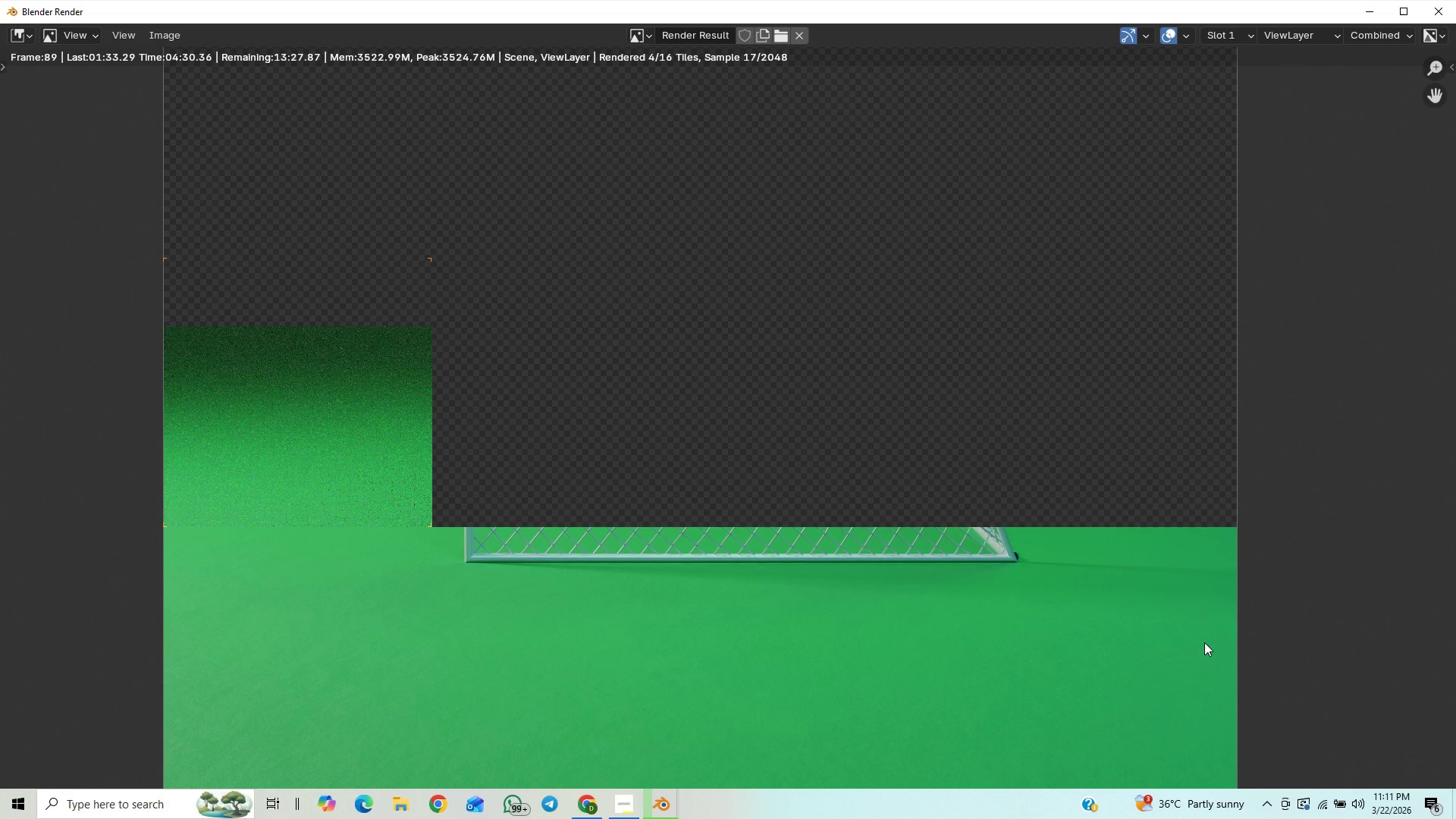 
wait(7.84)
 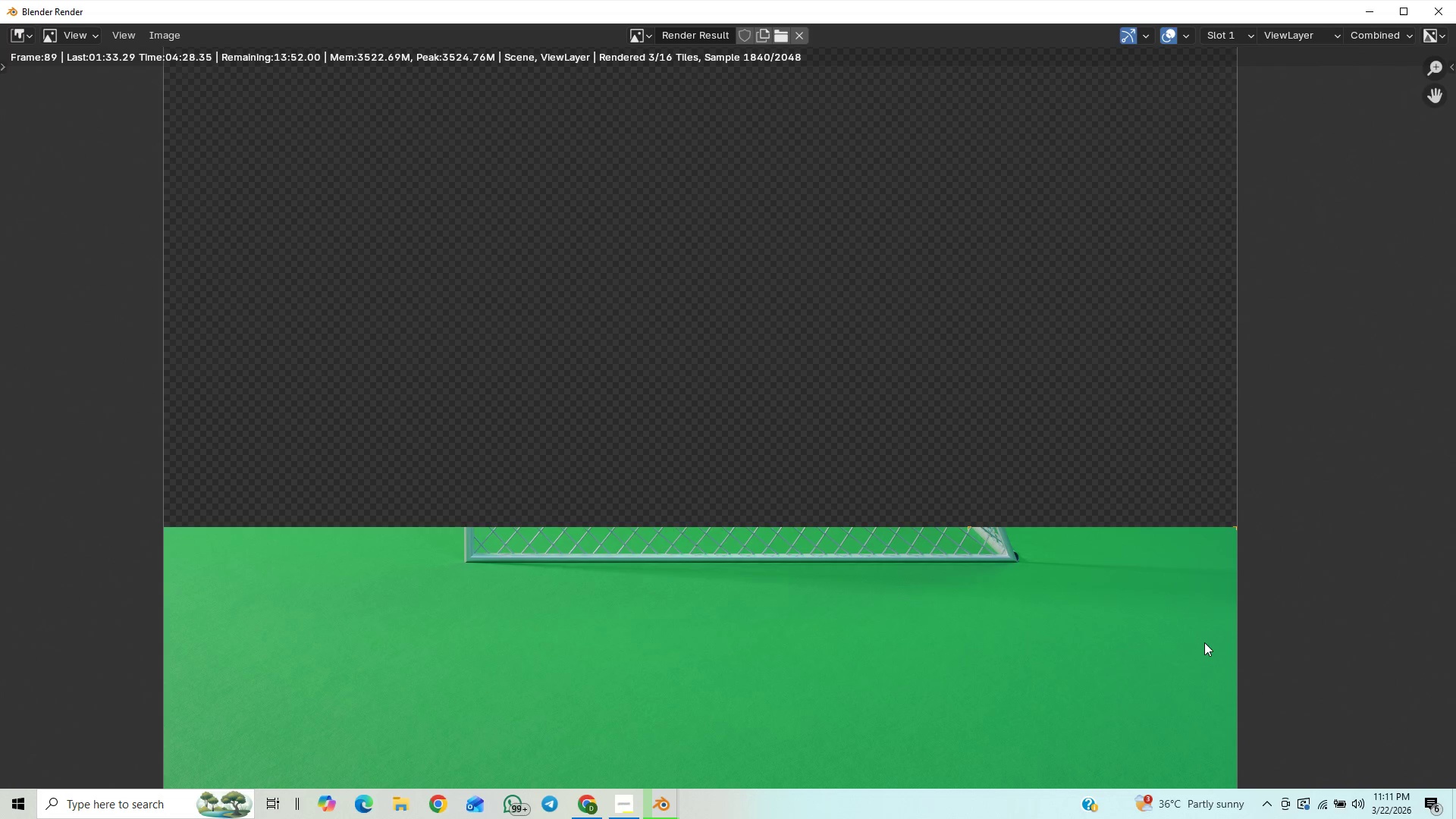 
scroll: coordinate [1056, 407], scroll_direction: down, amount: 2.0
 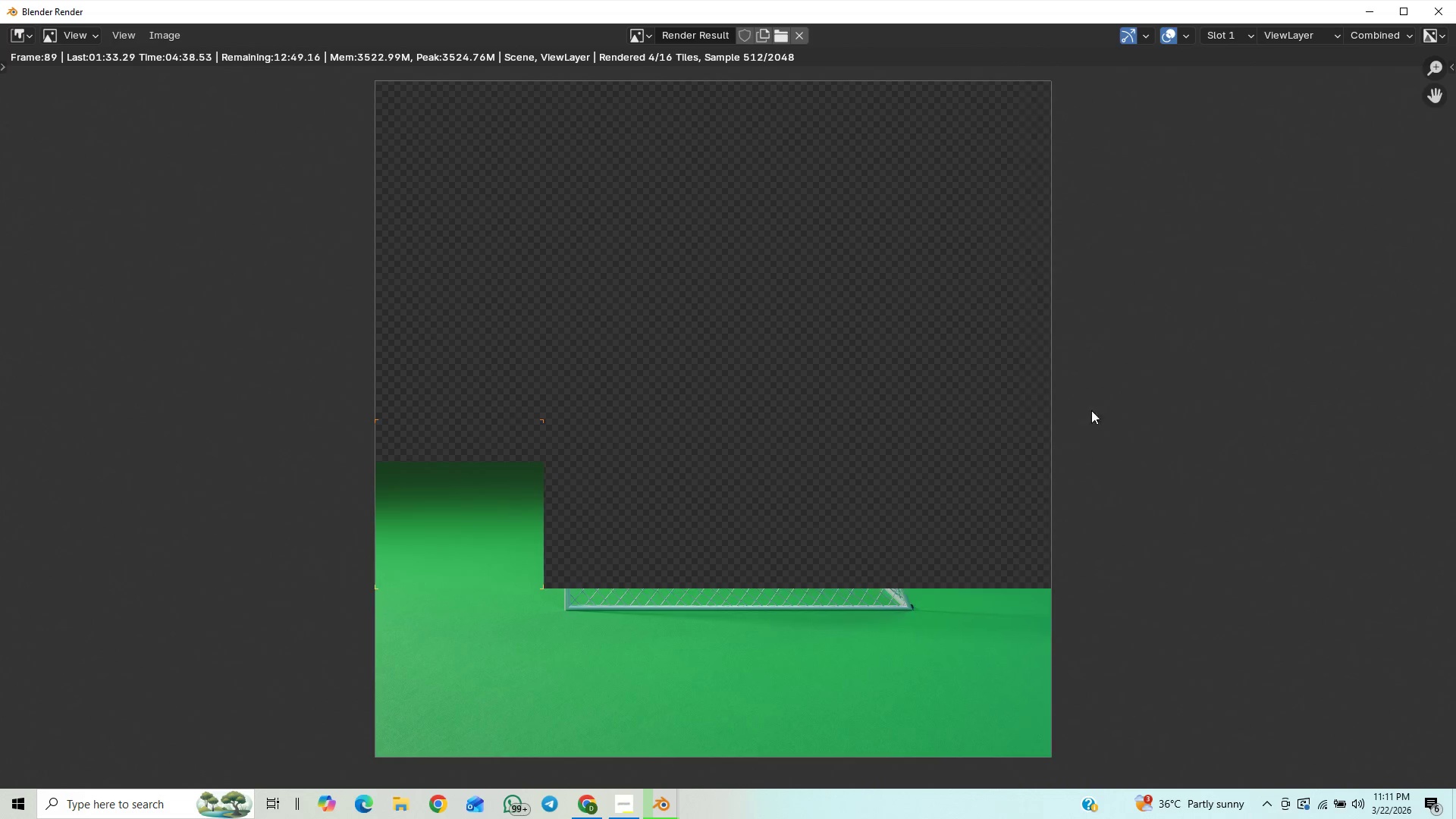 
triple_click([1091, 410])
 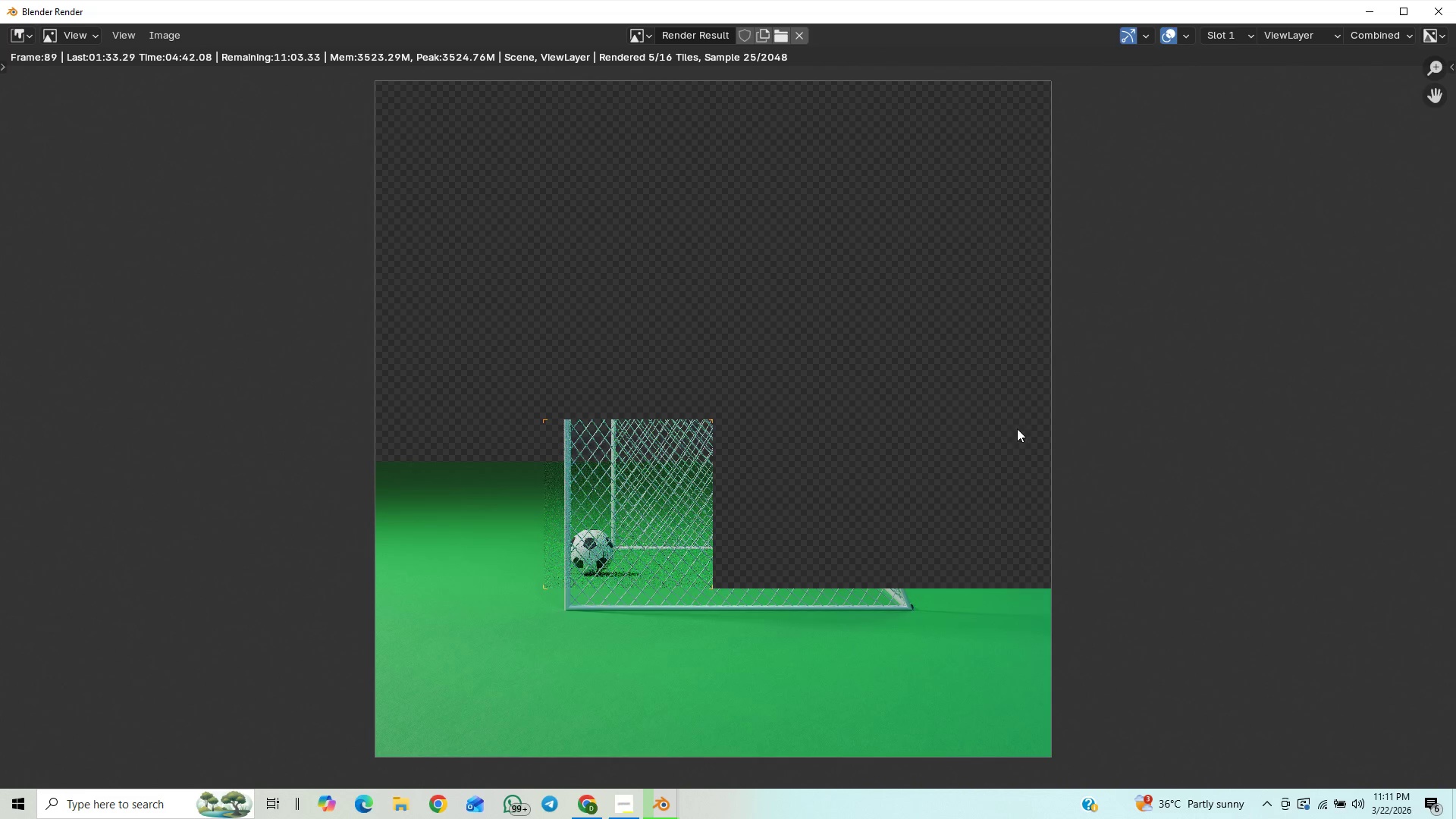 
wait(8.36)
 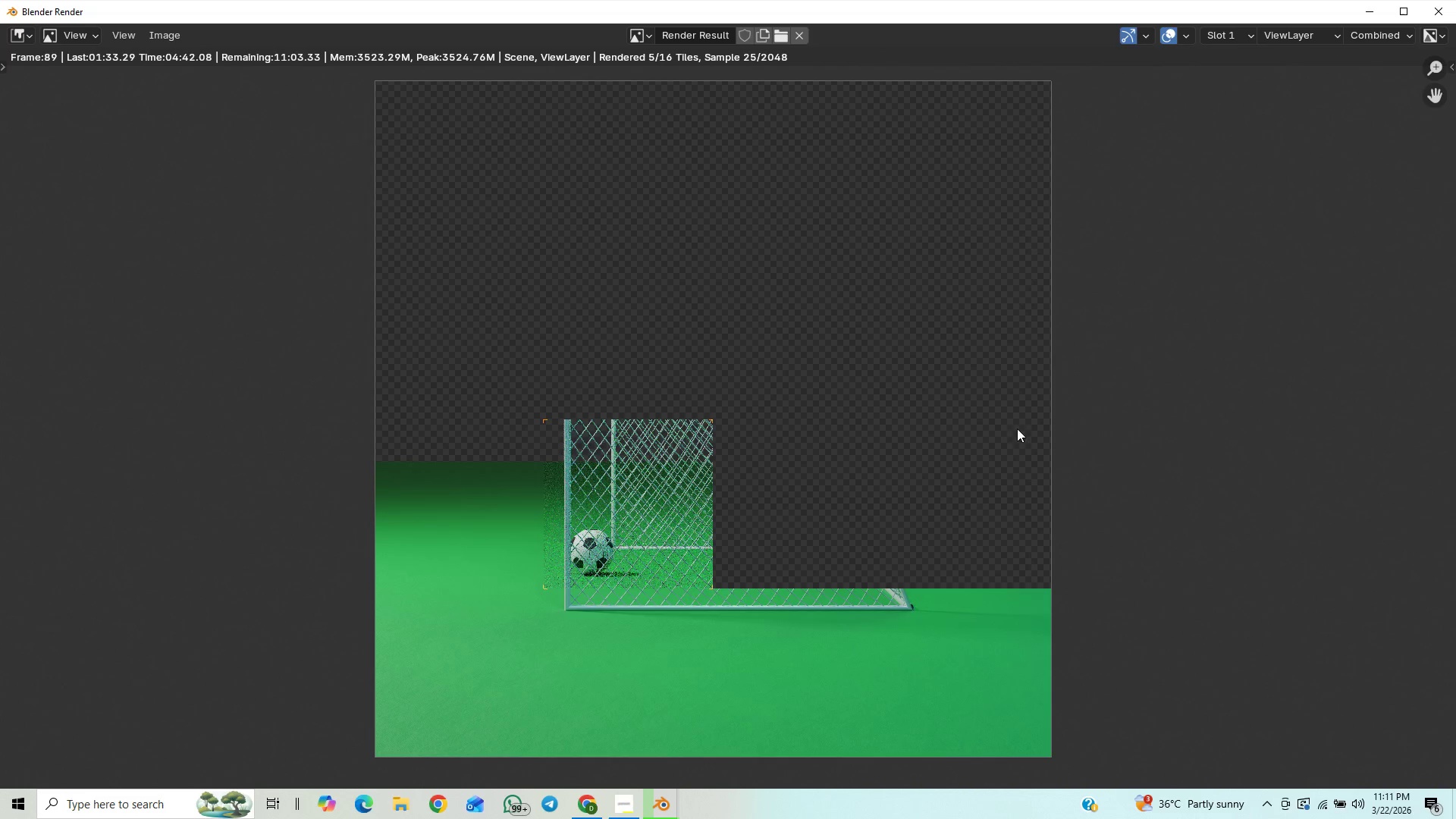 
scroll: coordinate [908, 544], scroll_direction: down, amount: 1.0
 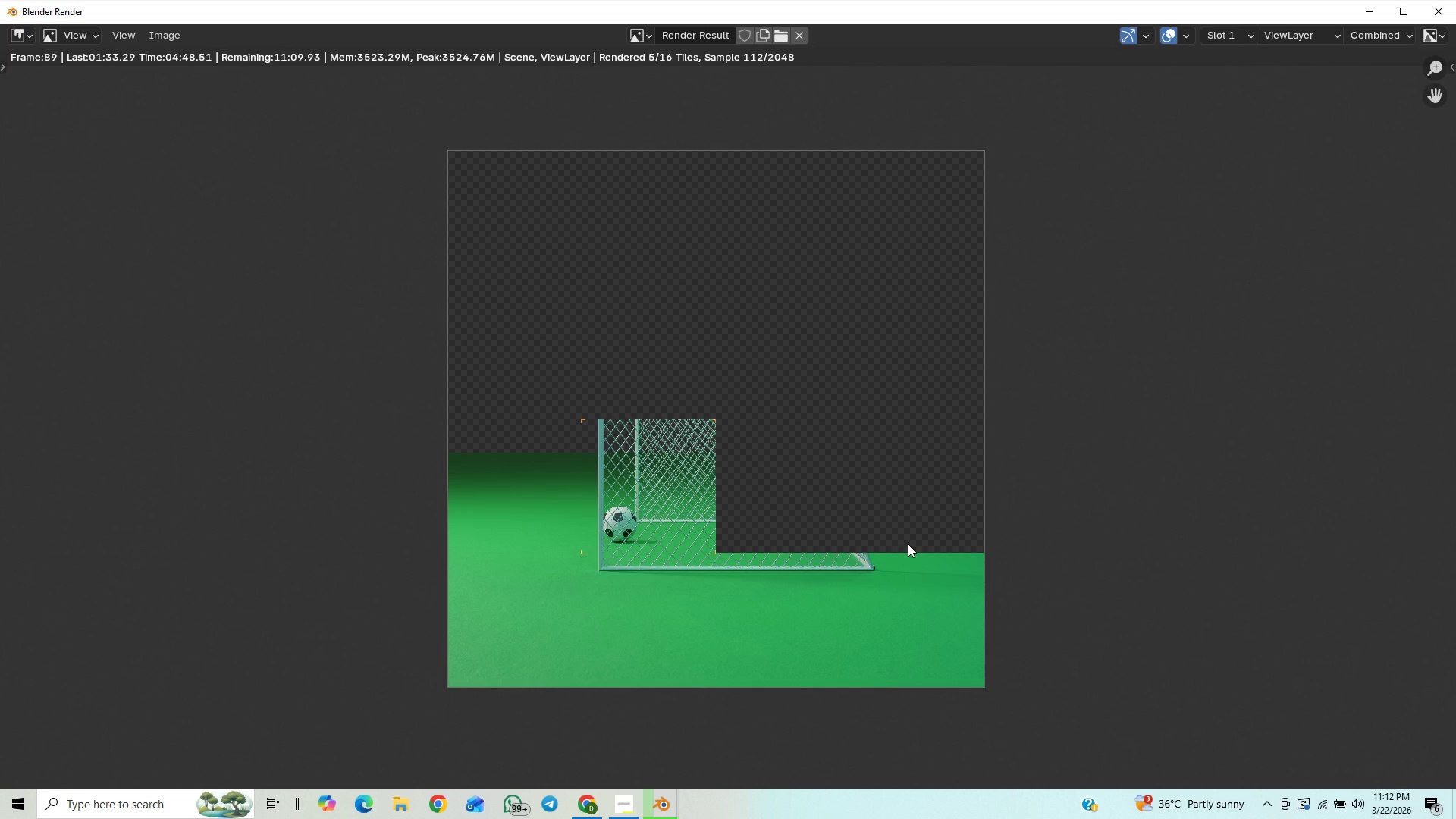 
scroll: coordinate [908, 544], scroll_direction: up, amount: 1.0
 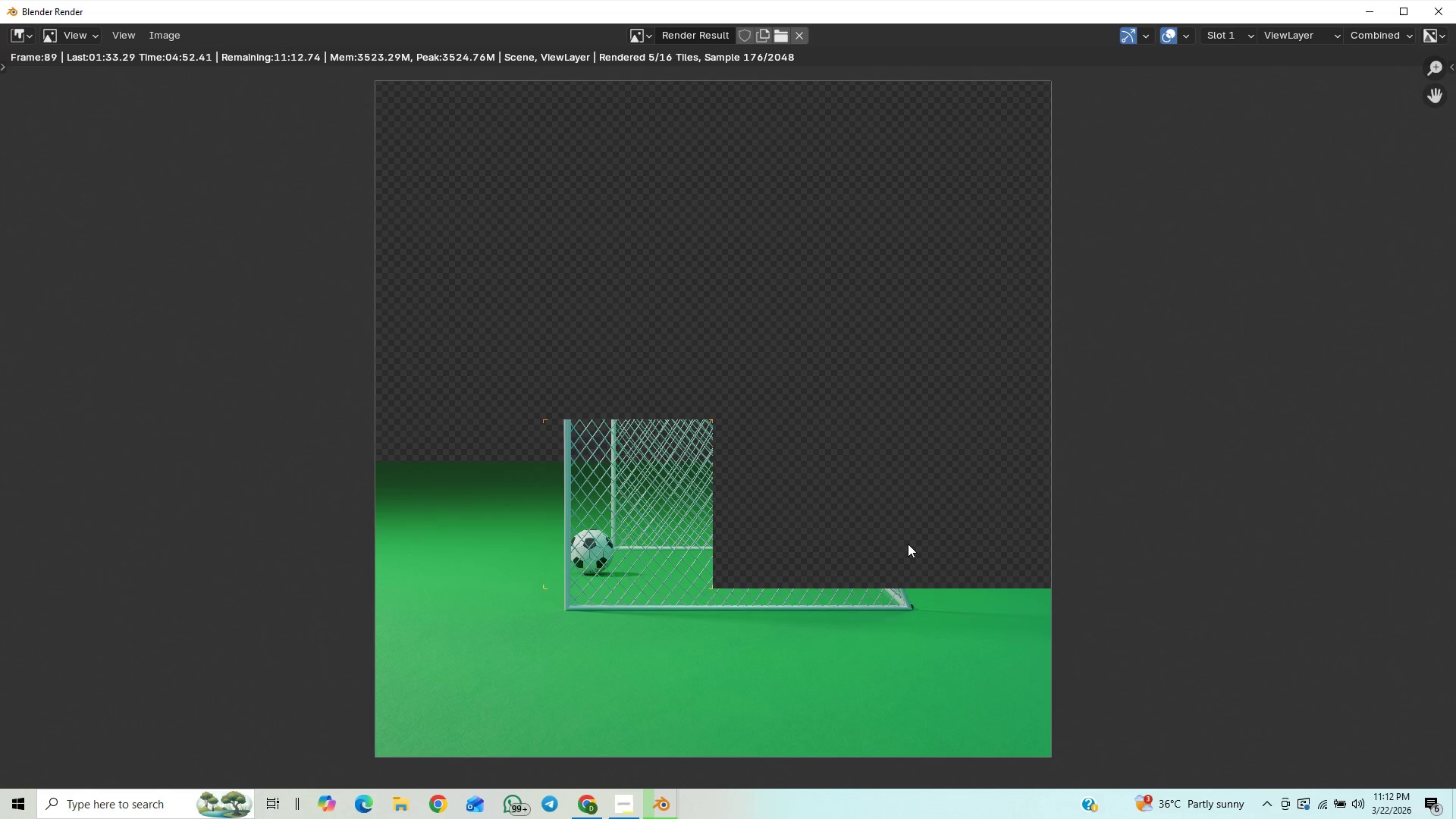 
scroll: coordinate [908, 544], scroll_direction: down, amount: 1.0
 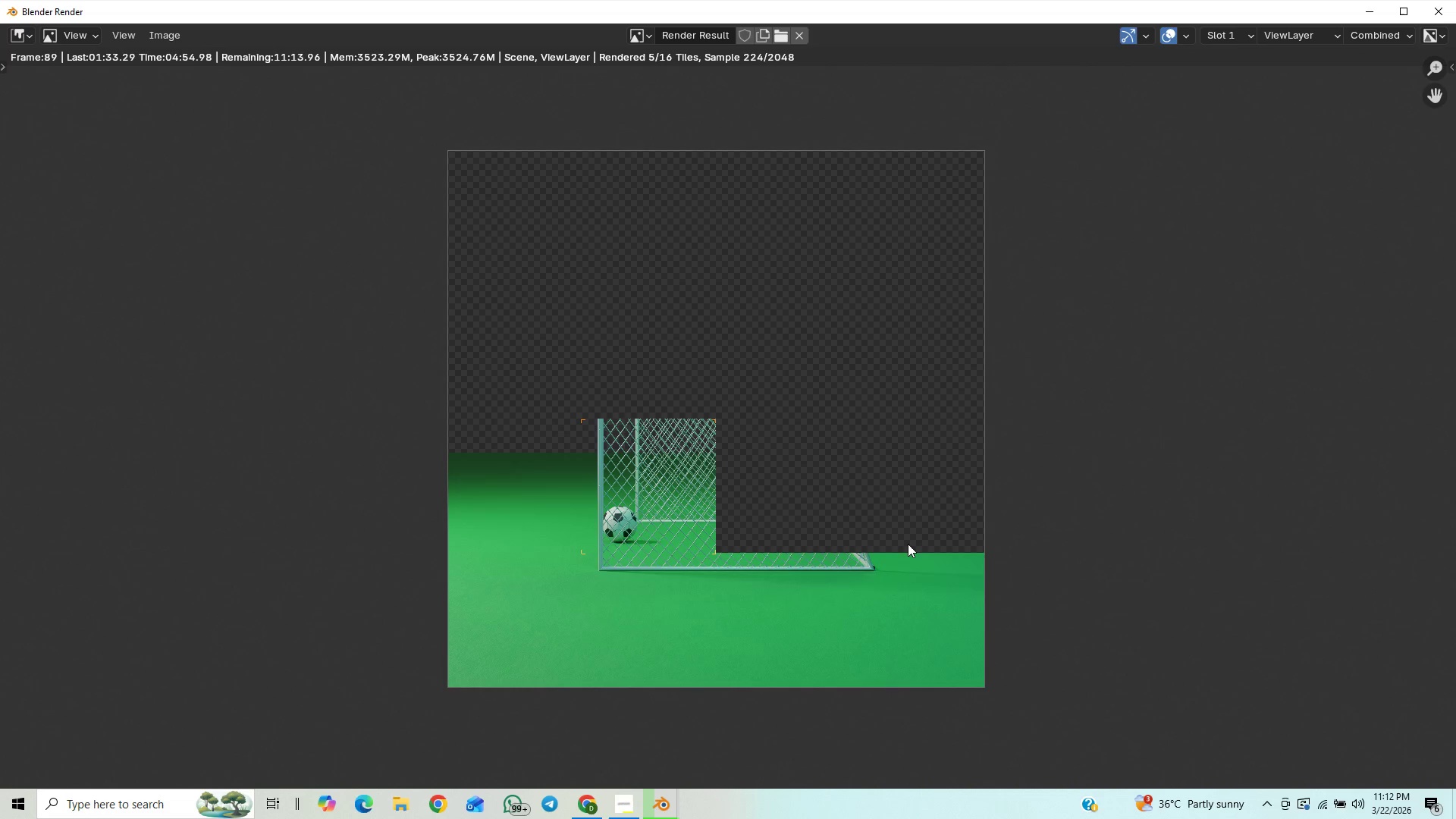 
scroll: coordinate [908, 544], scroll_direction: up, amount: 1.0
 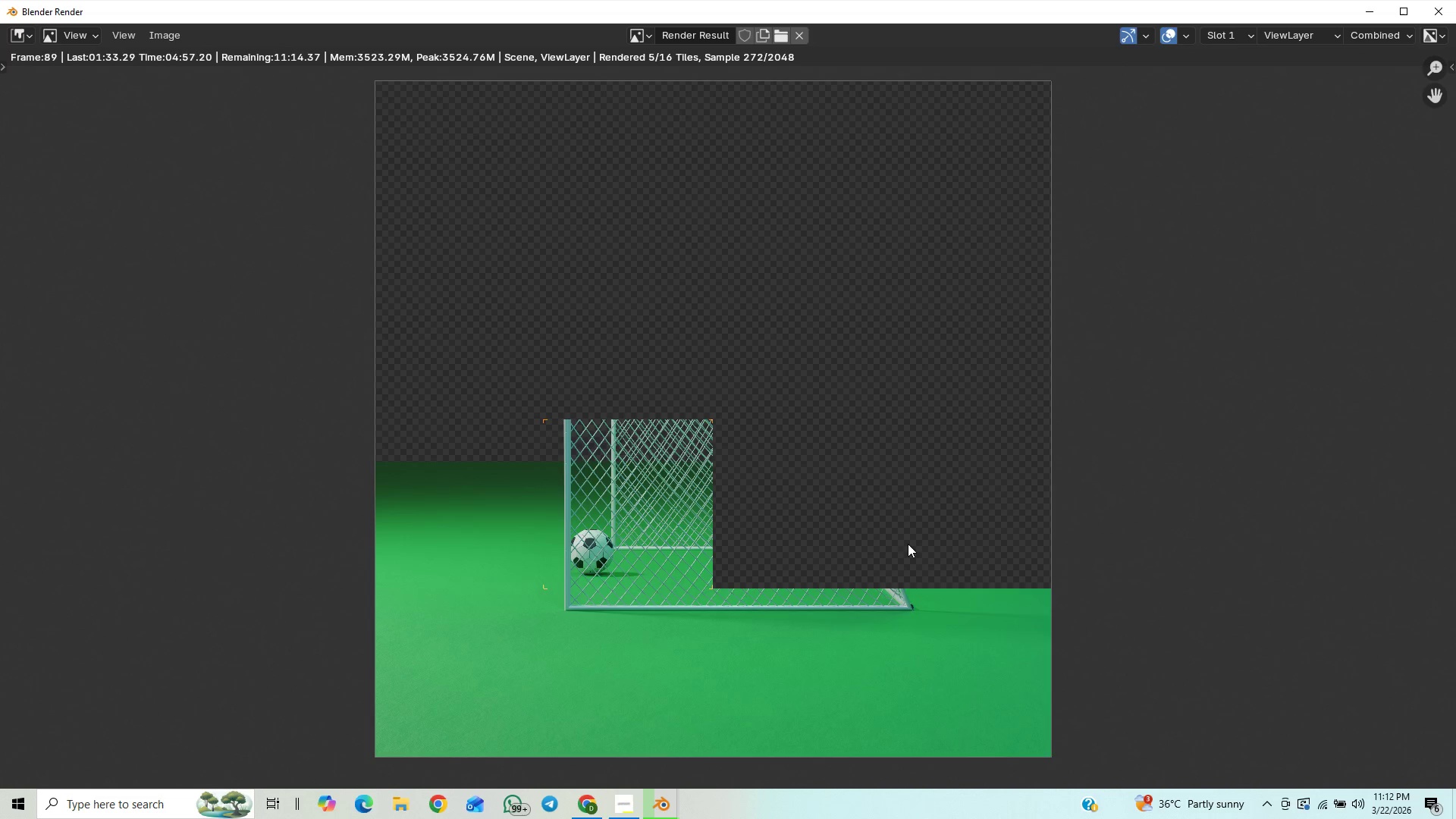 
scroll: coordinate [908, 544], scroll_direction: down, amount: 1.0
 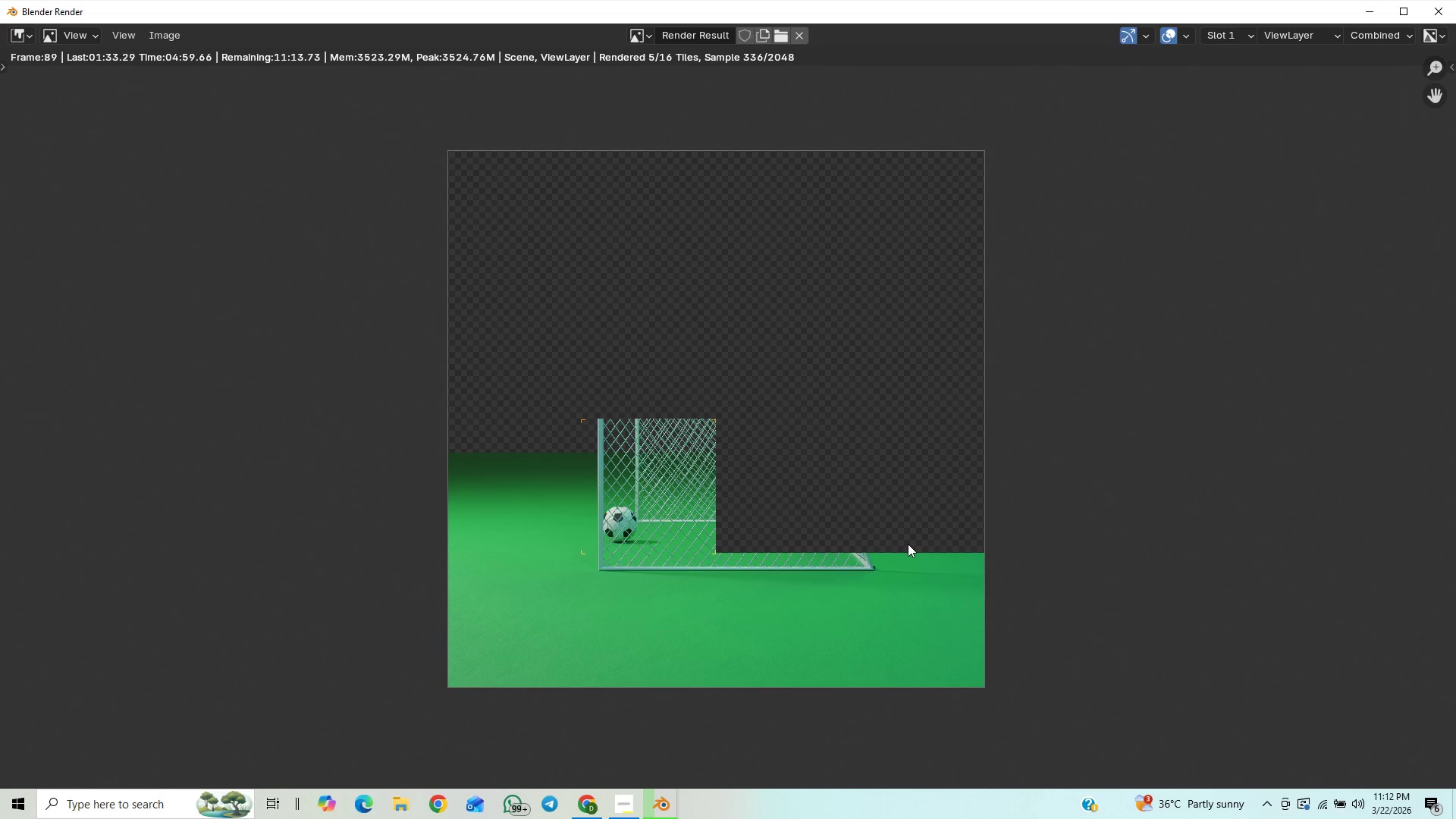 
key(Control+S)
 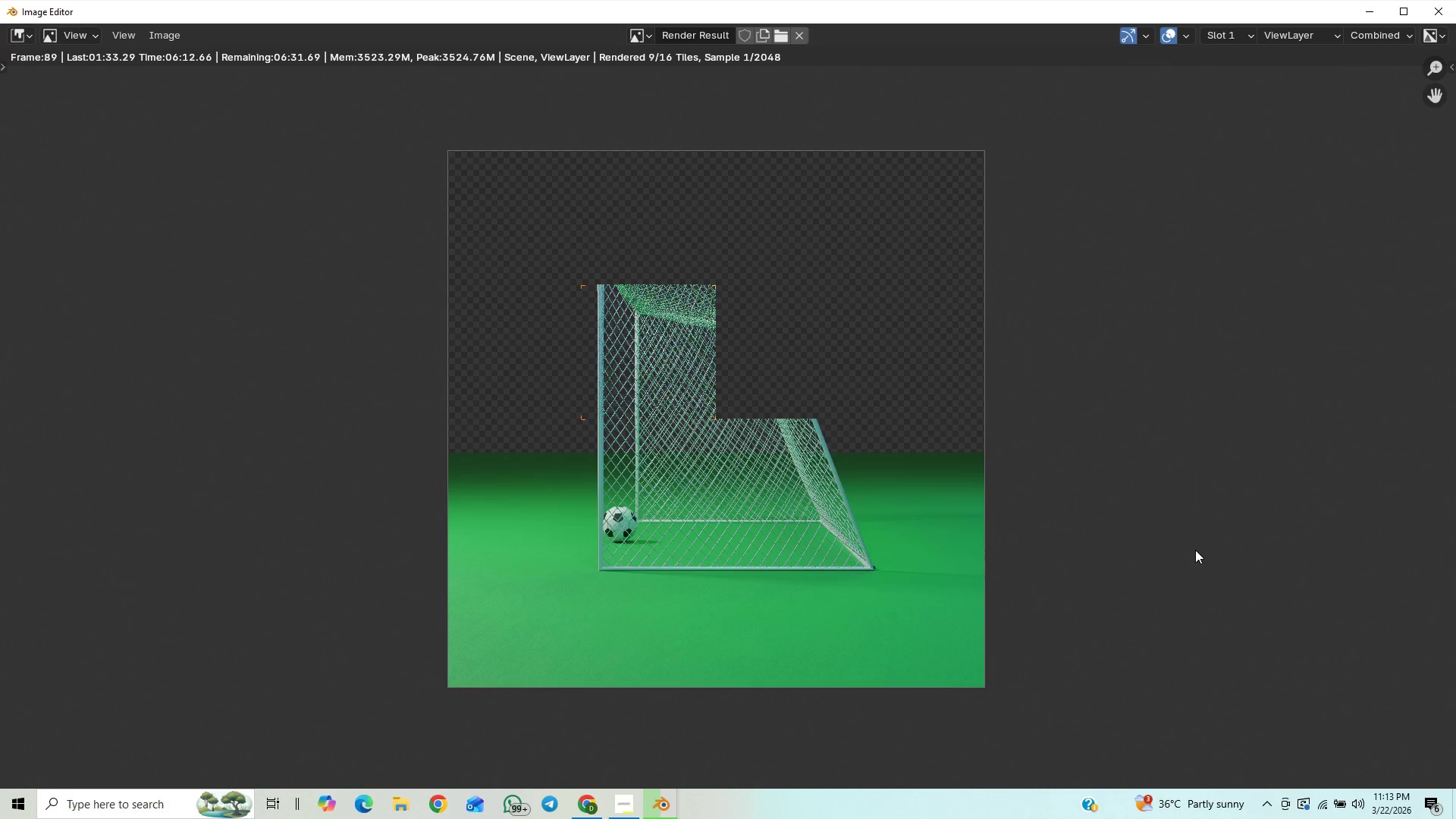 
wait(77.14)
 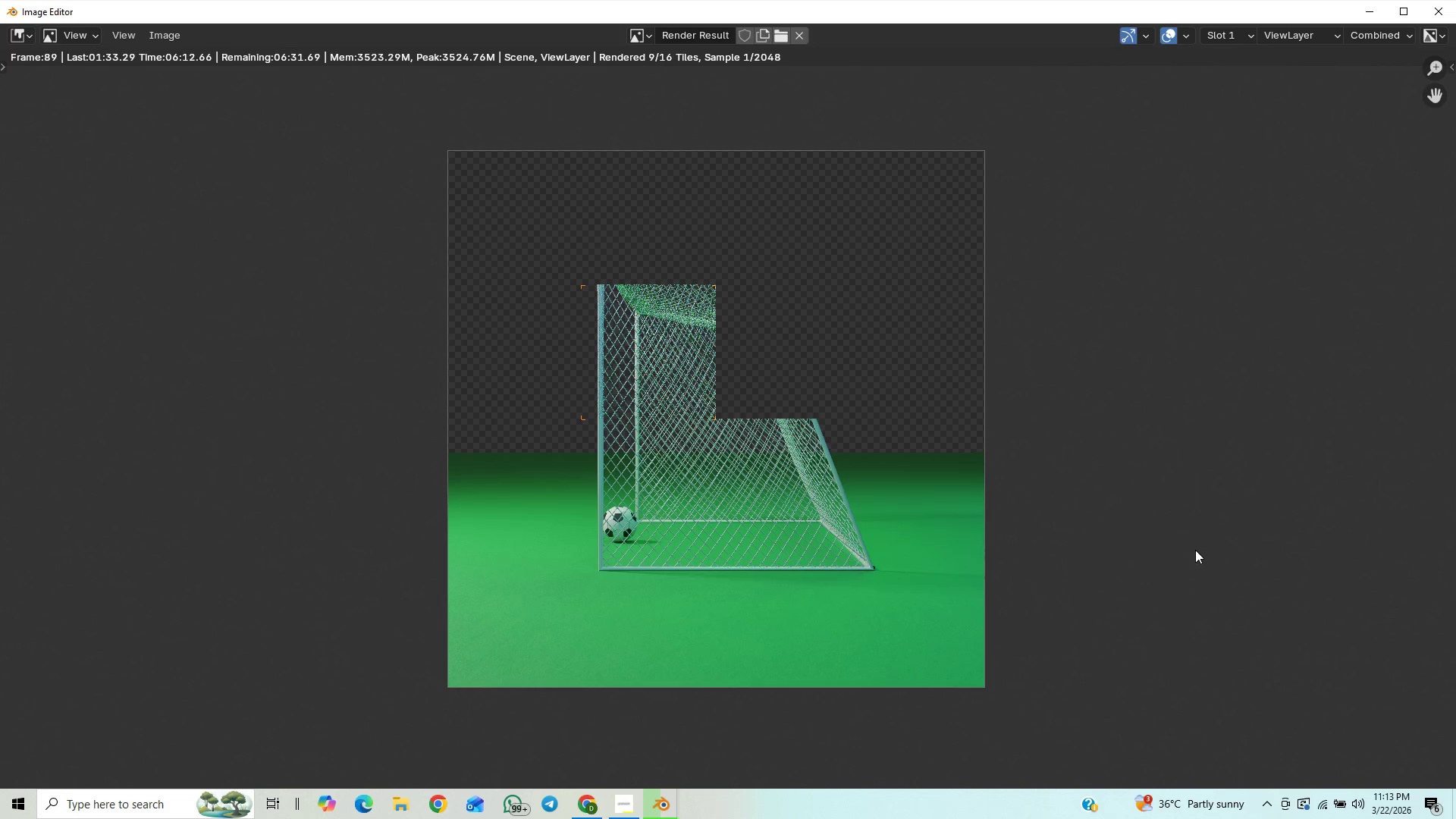 
left_click([621, 803])